 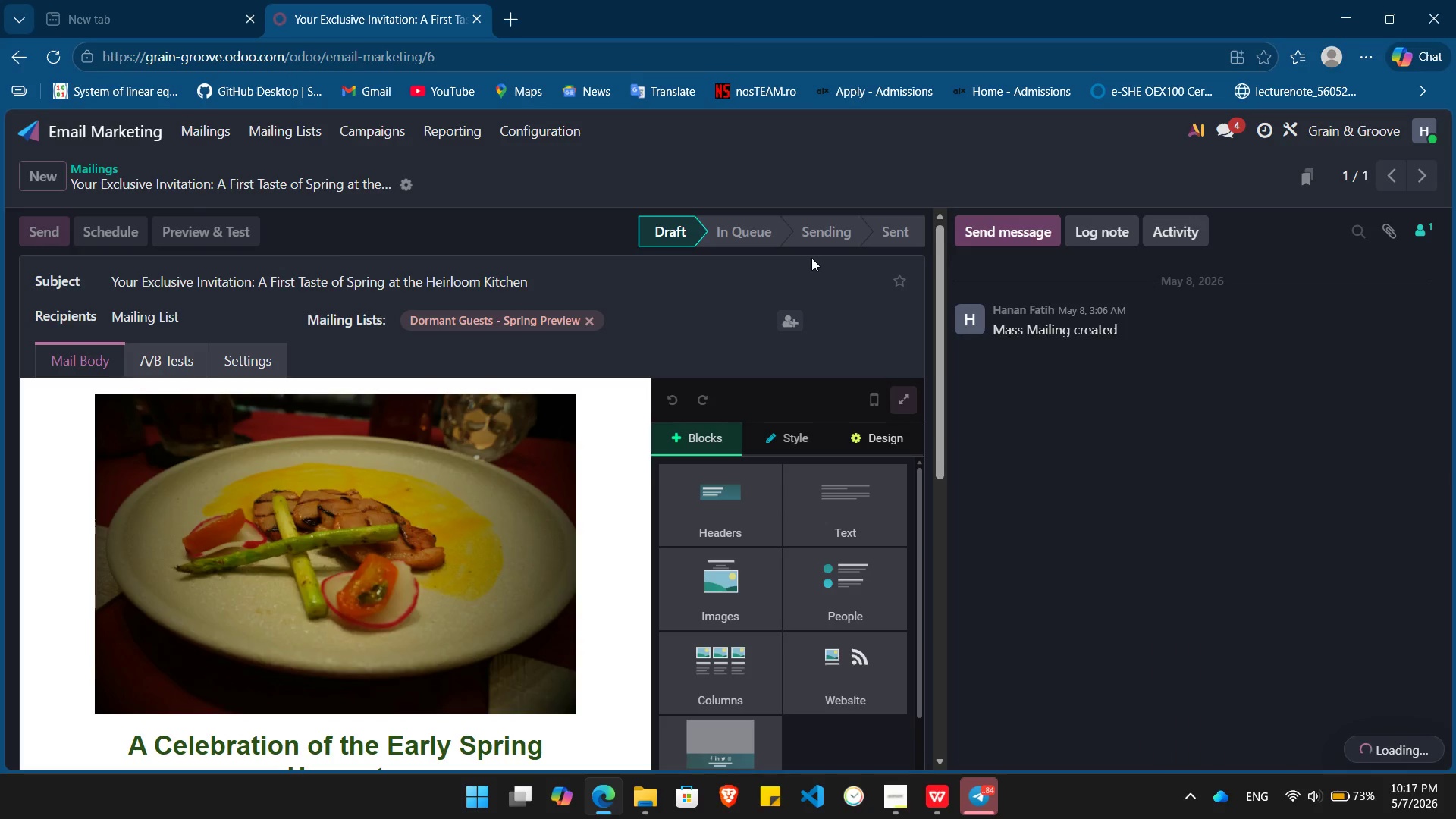 
left_click([1055, 329])
 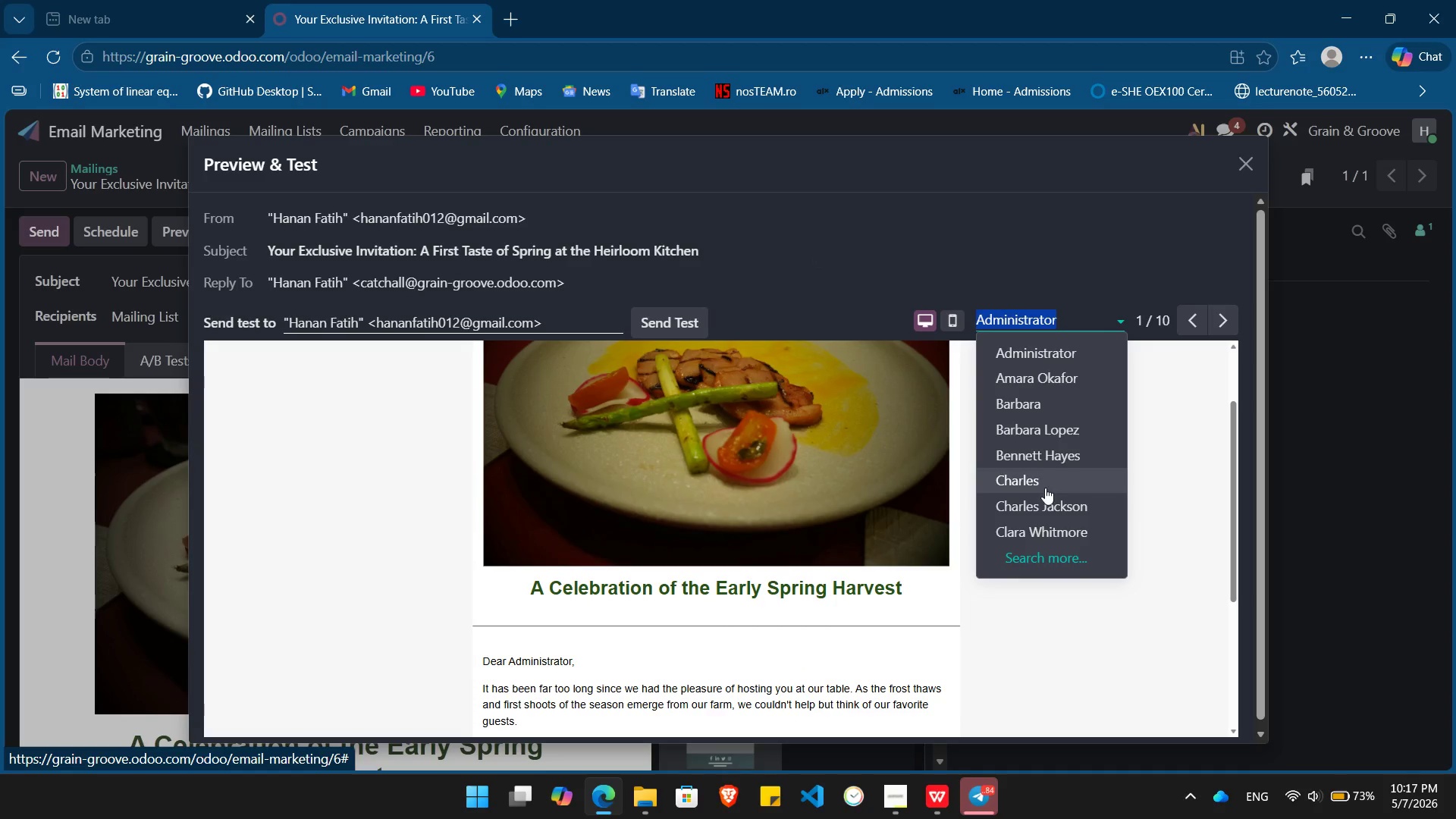 
left_click([1045, 492])
 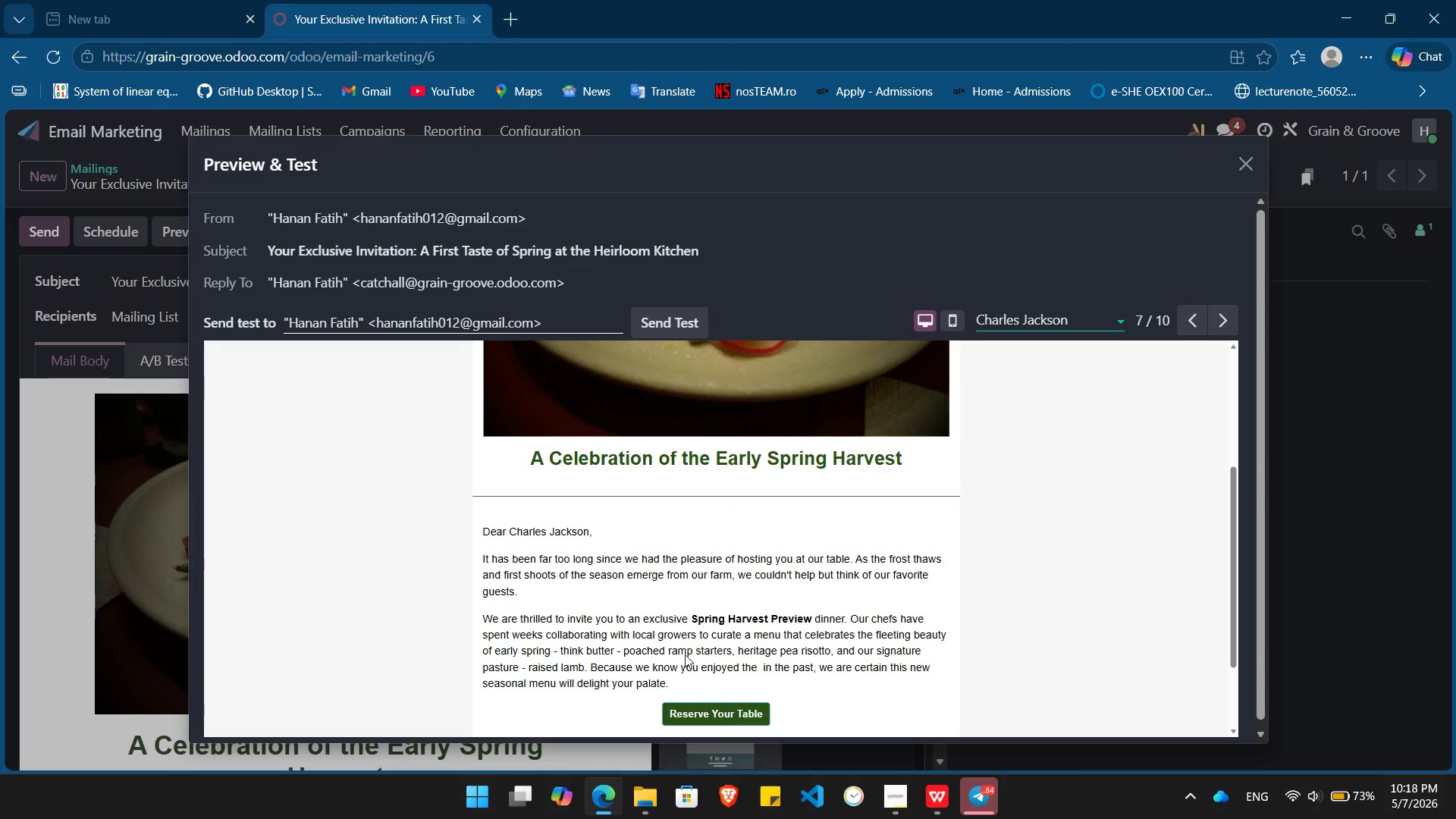 
wait(22.61)
 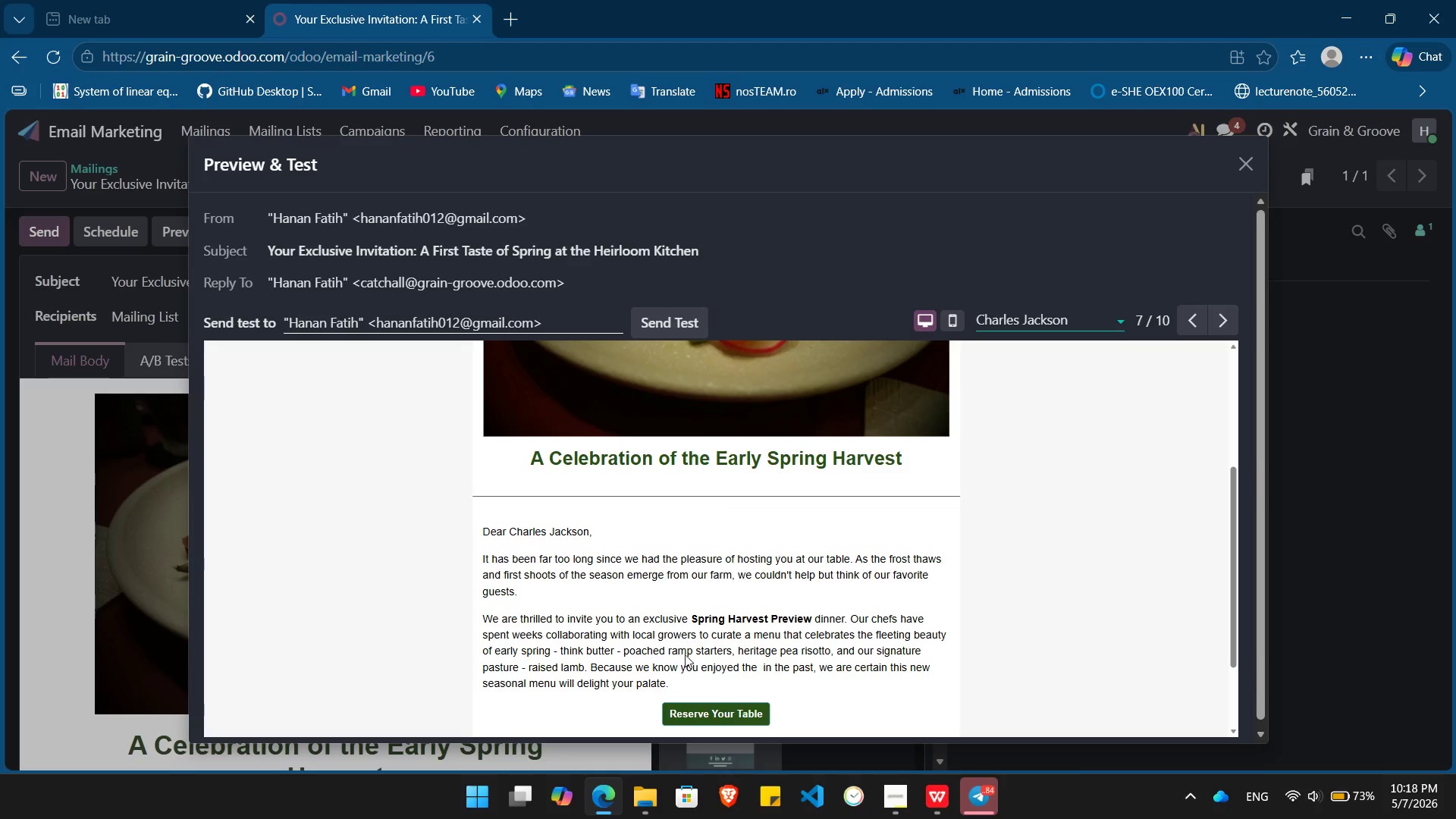 
left_click([1248, 174])
 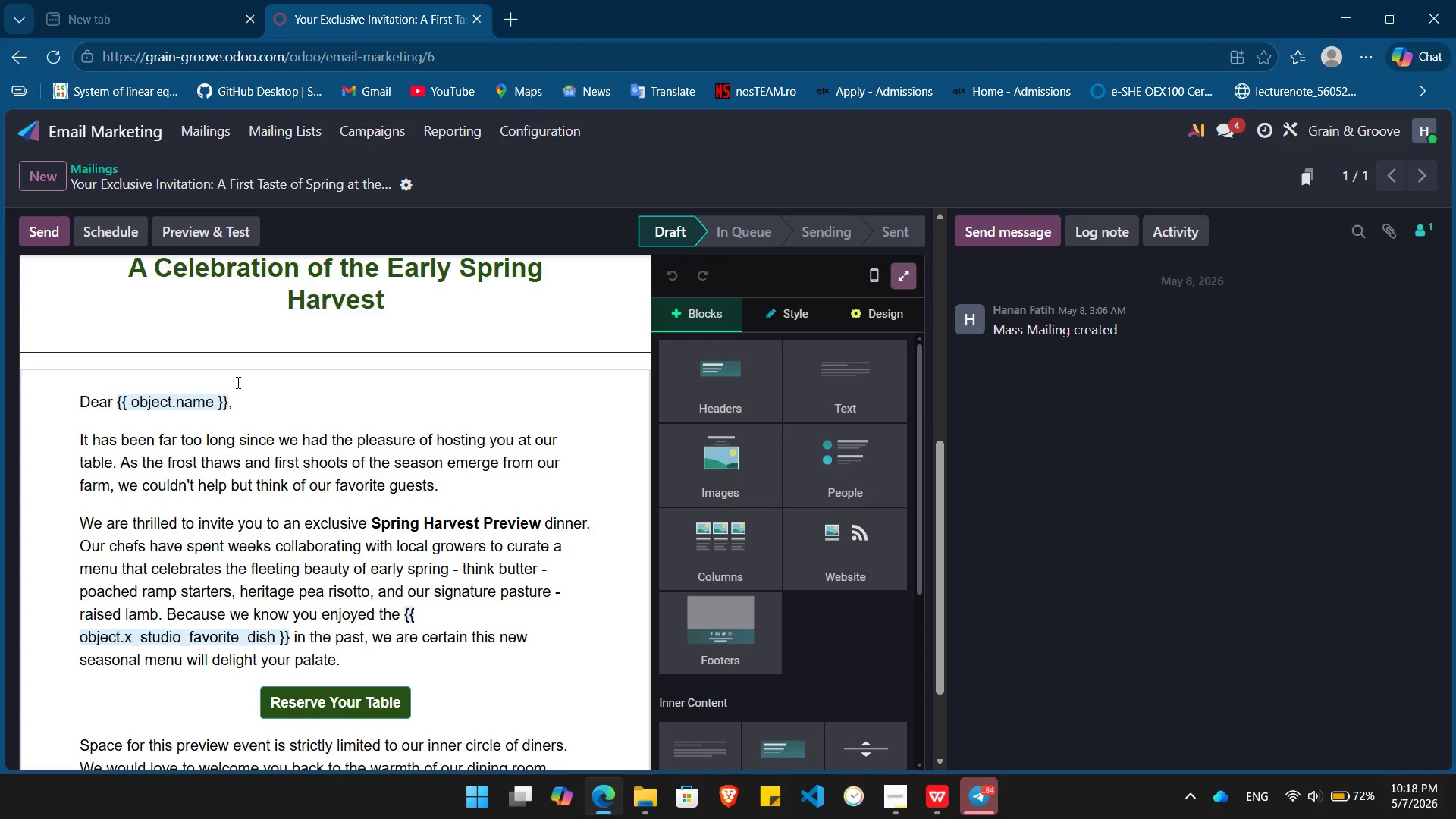 
wait(7.47)
 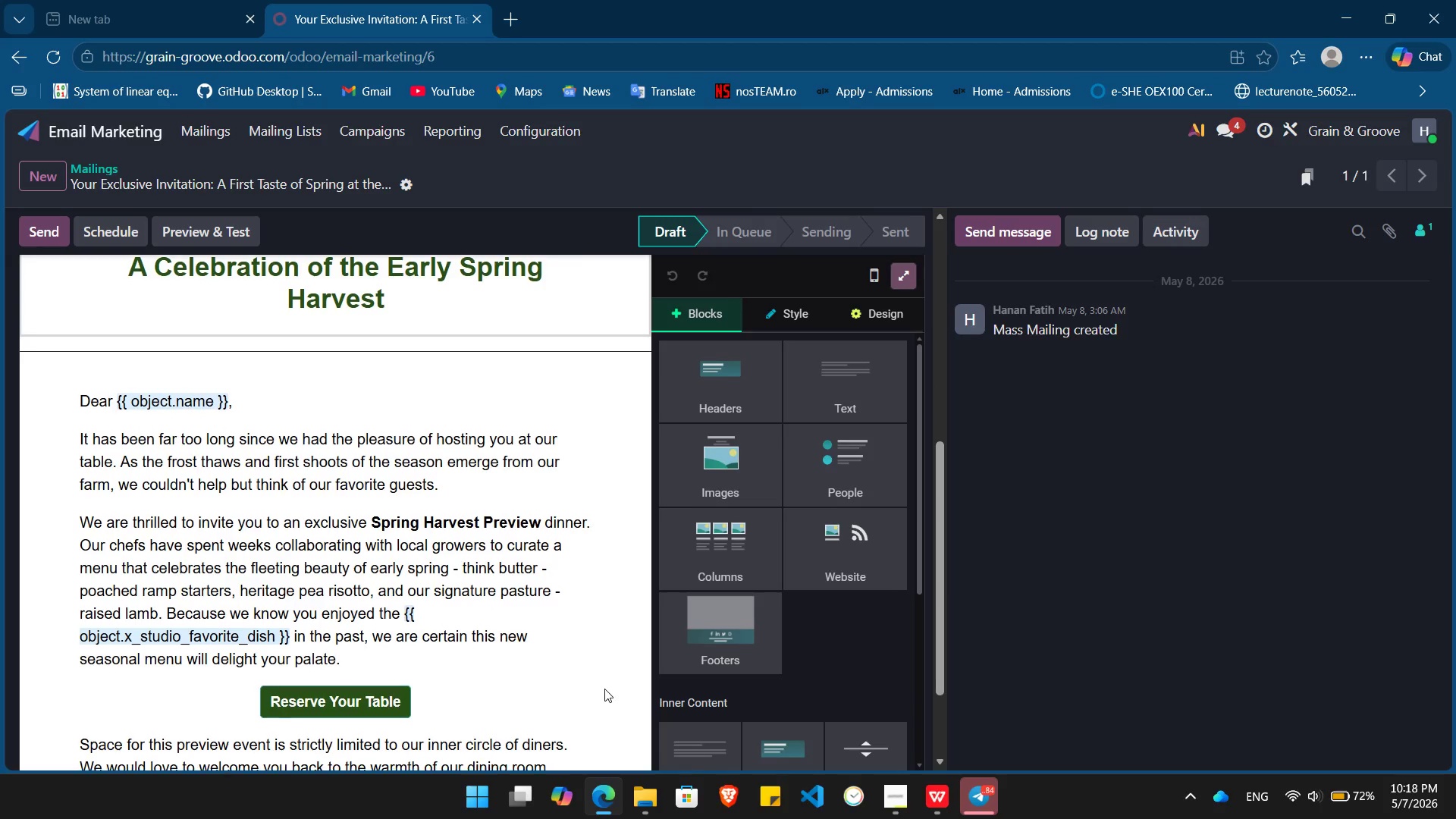 
left_click([205, 227])
 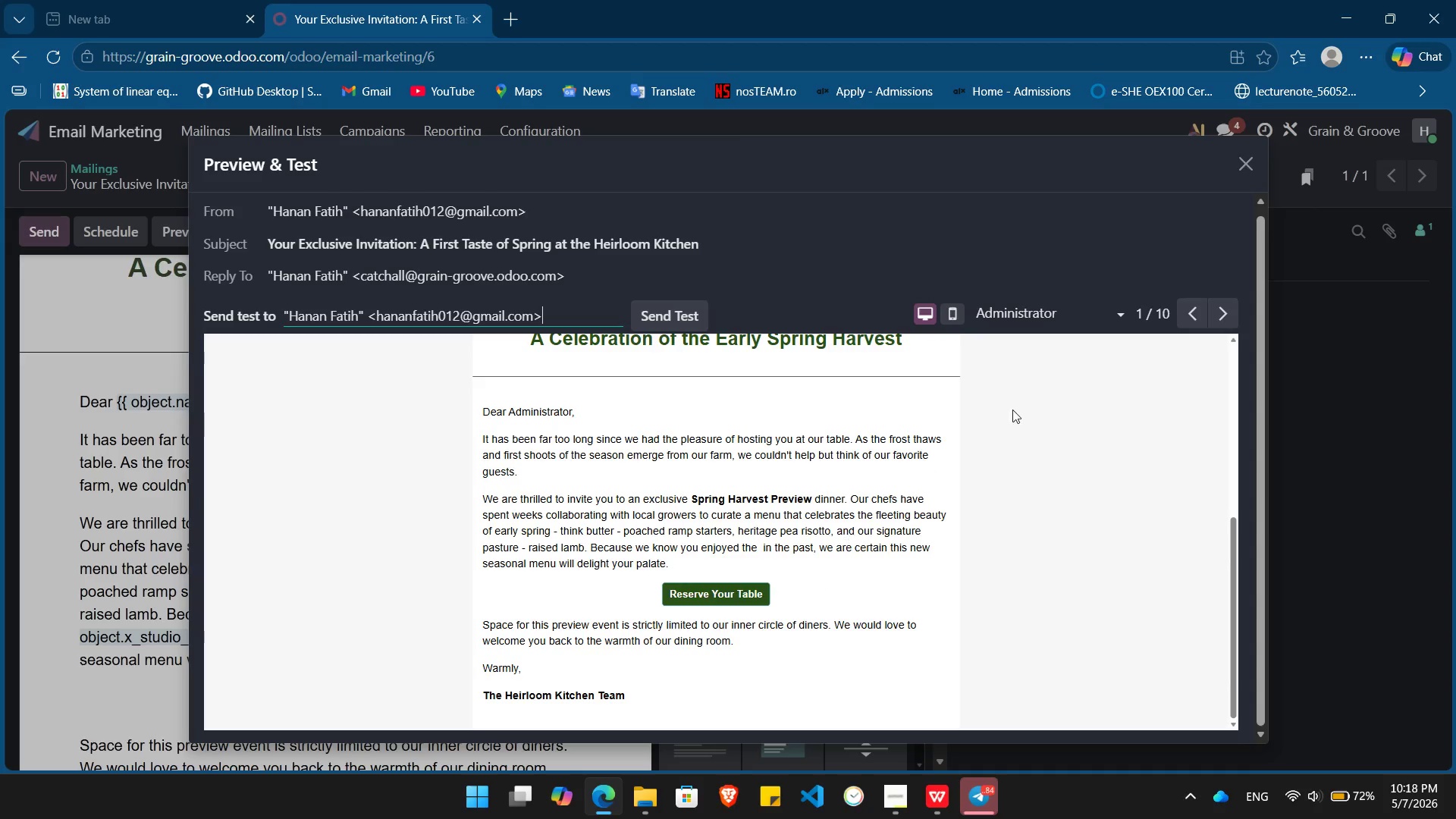 
wait(7.45)
 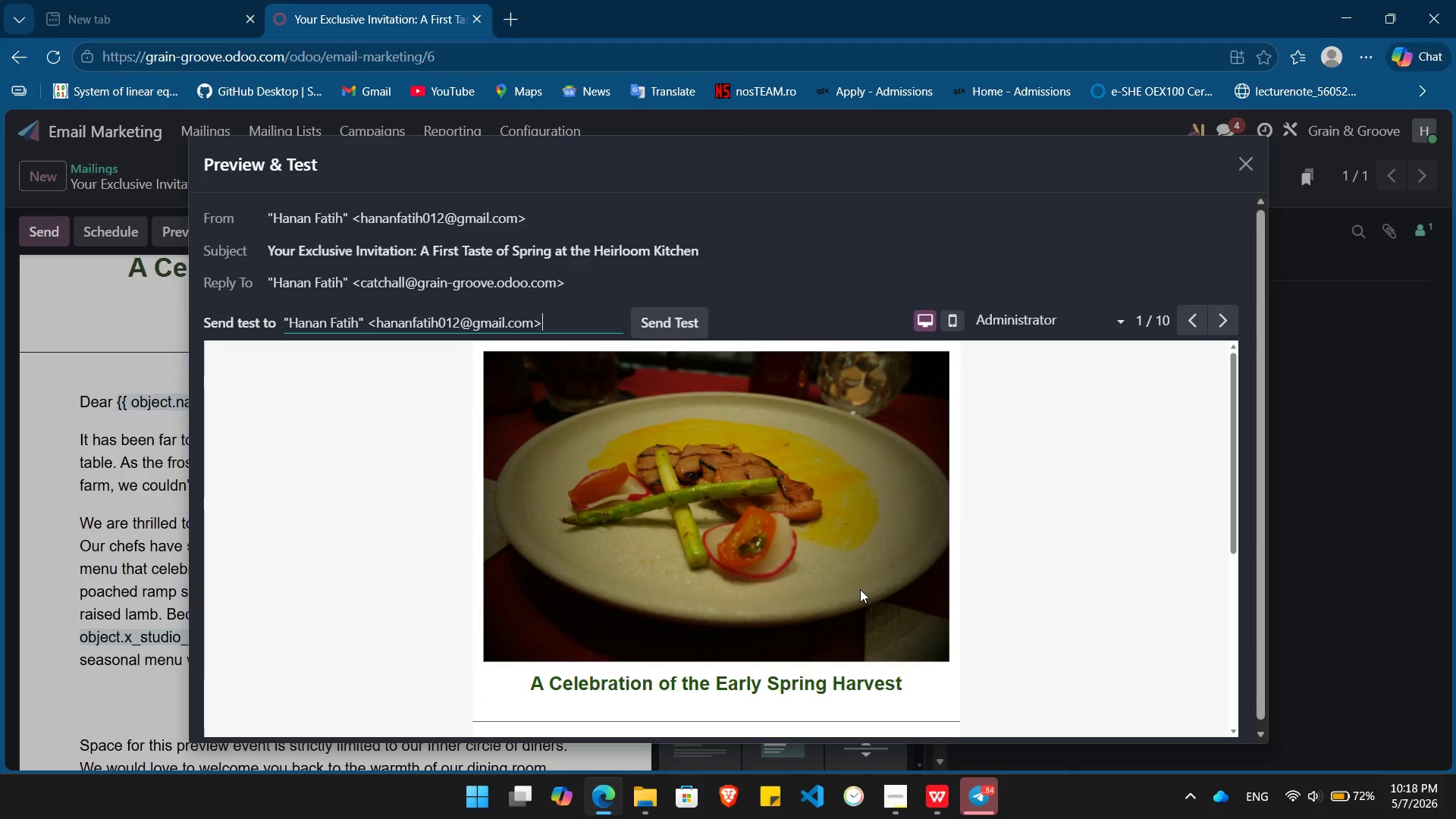 
left_click([1214, 302])
 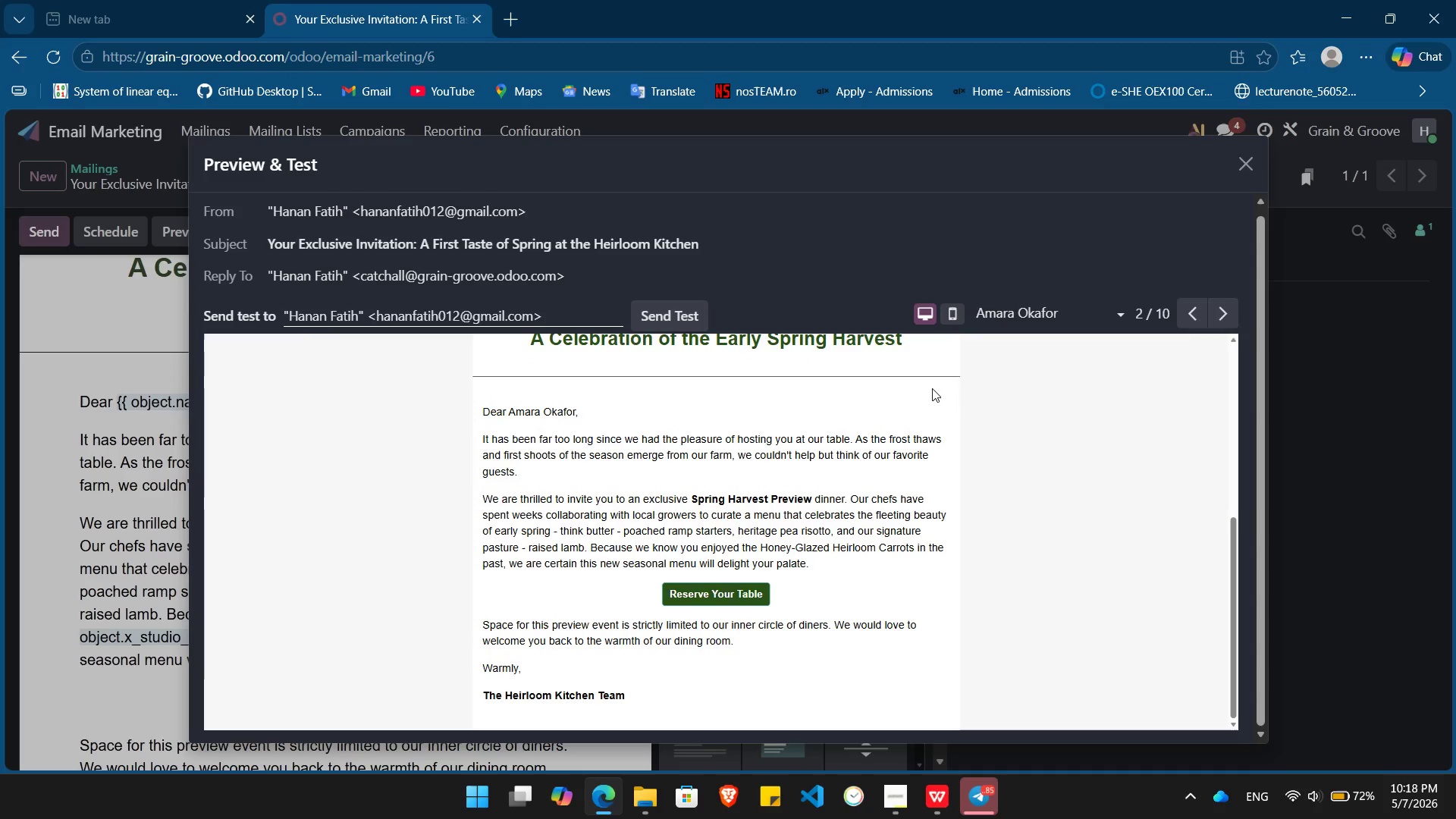 
wait(12.23)
 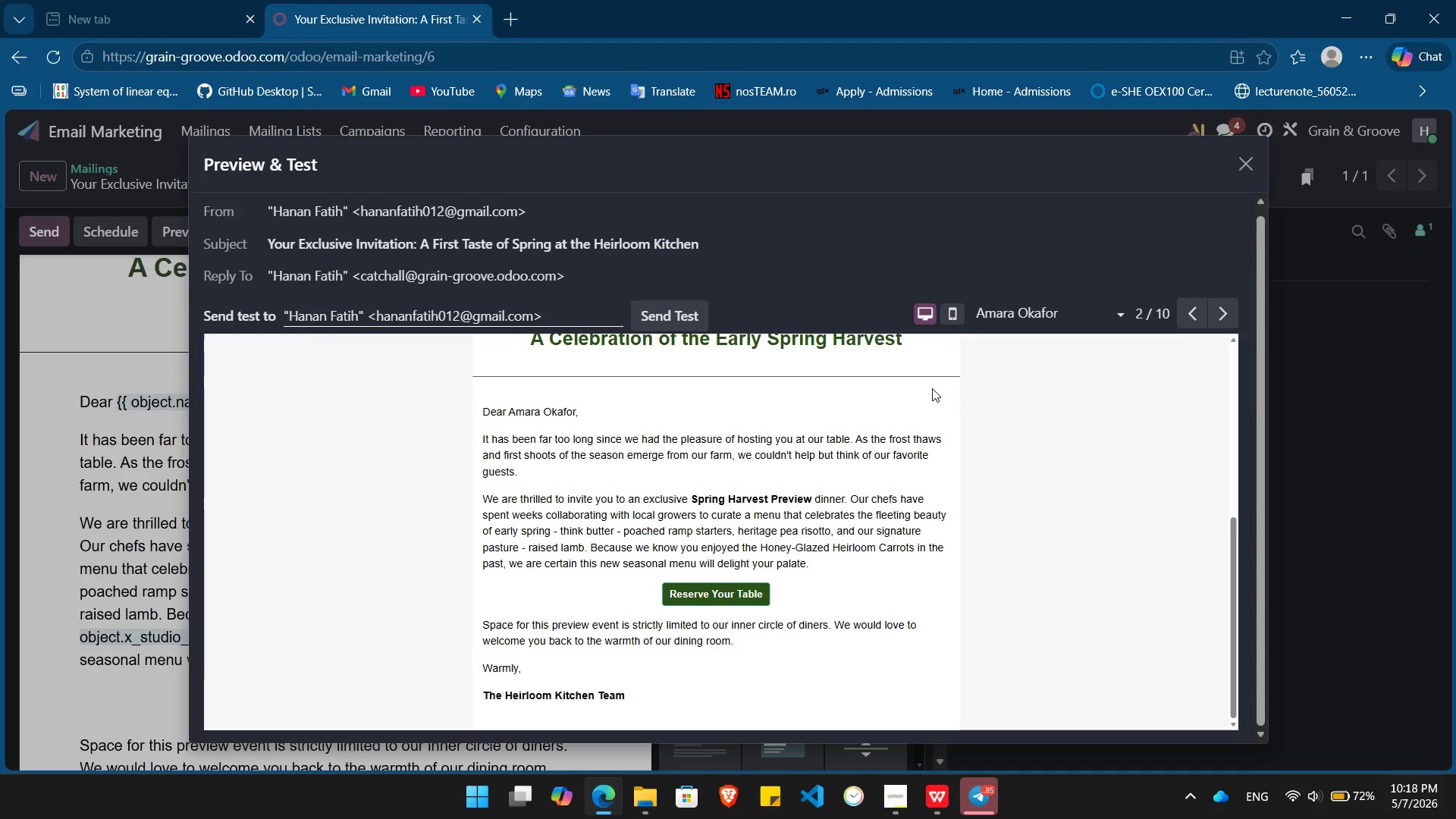 
left_click([664, 312])
 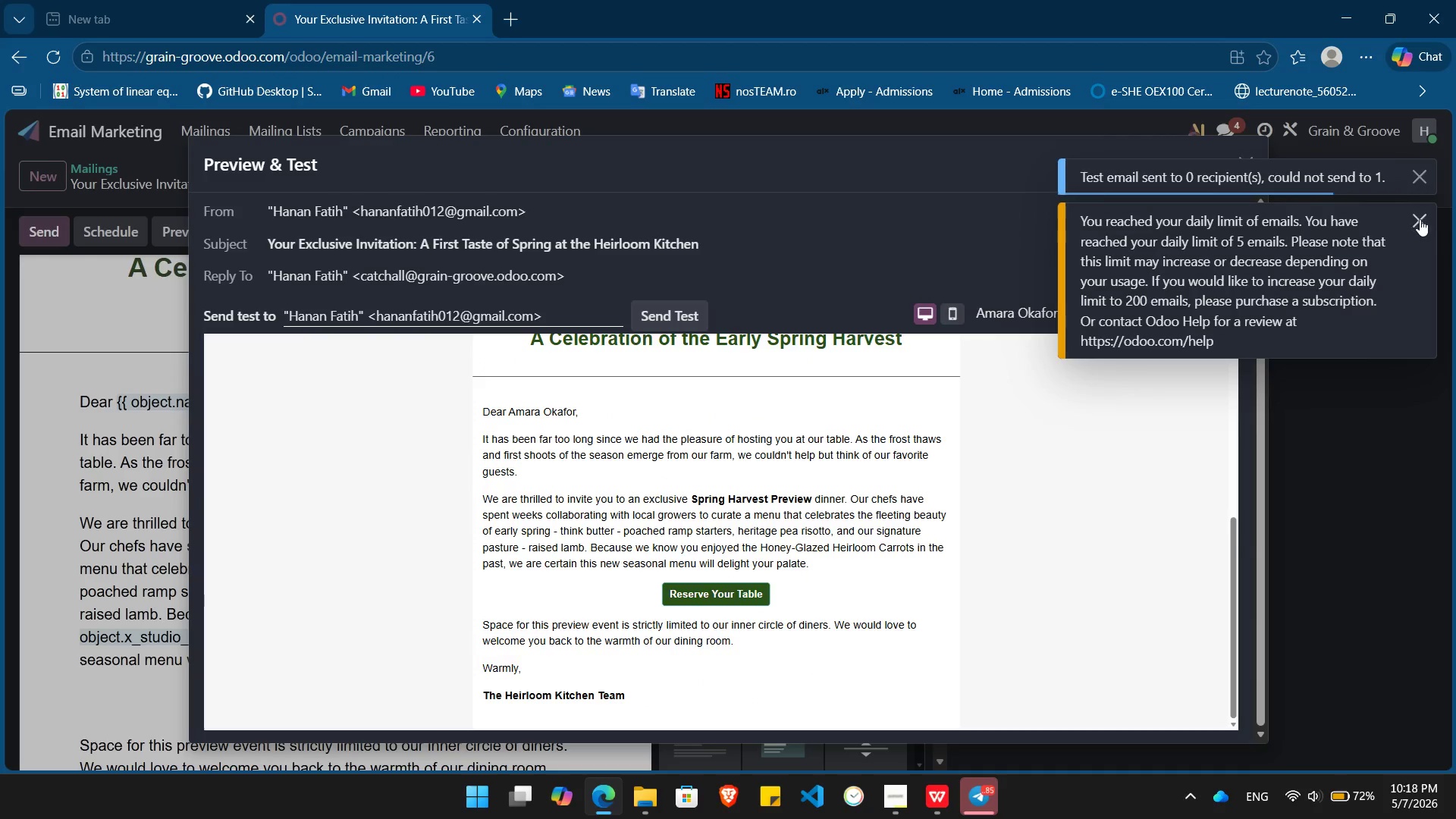 
wait(7.94)
 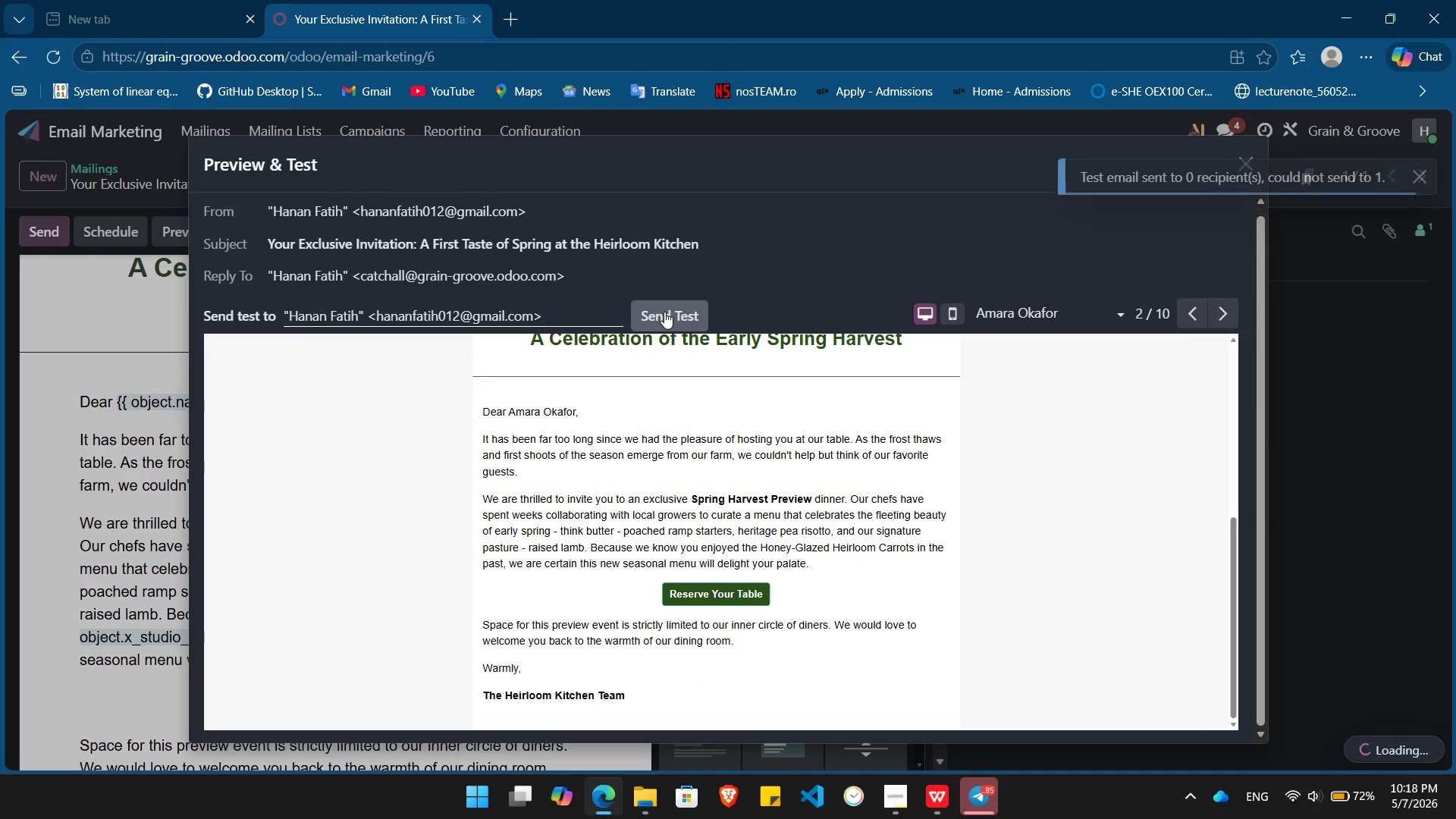 
left_click([1417, 219])
 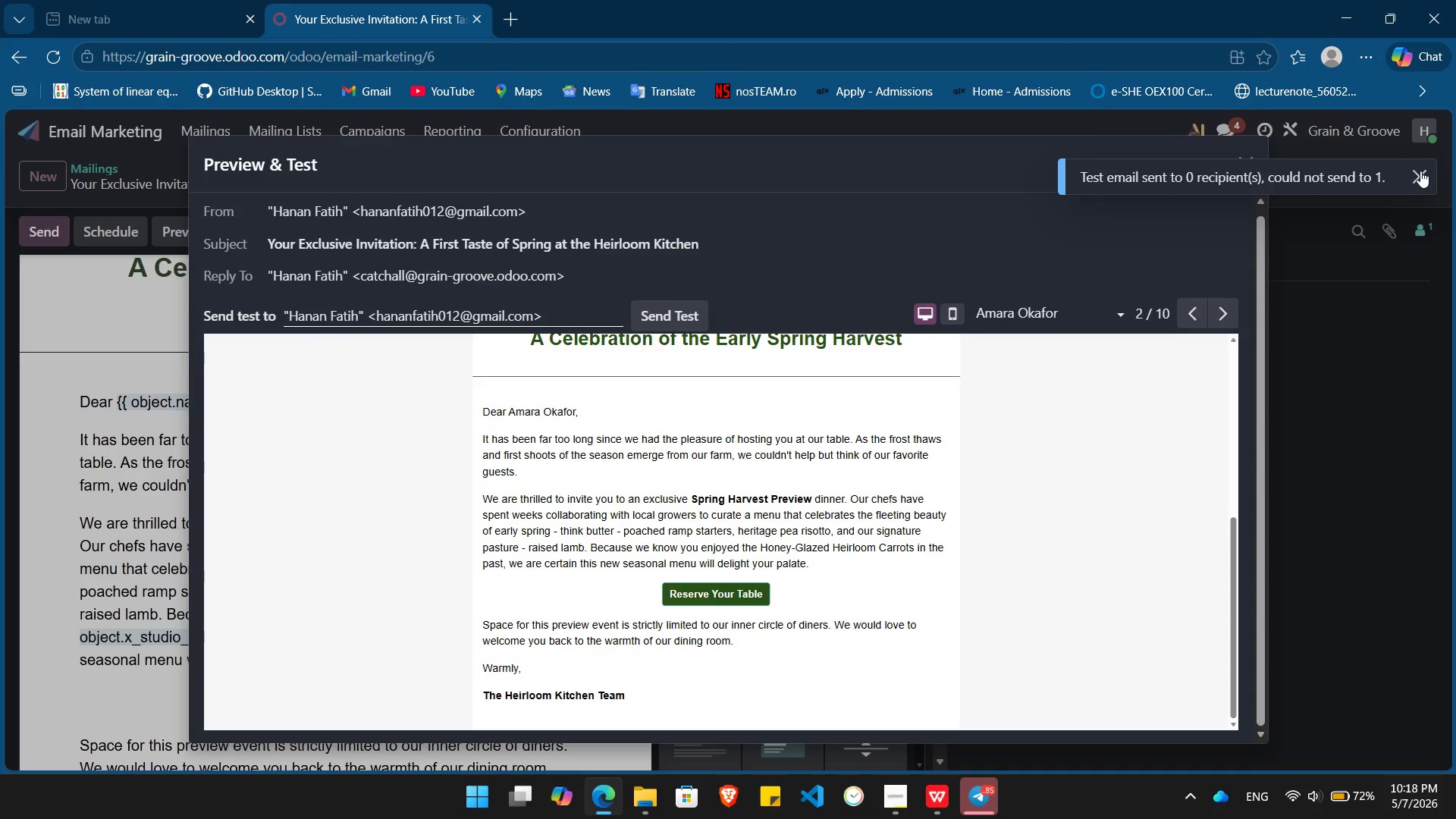 
left_click([1420, 171])
 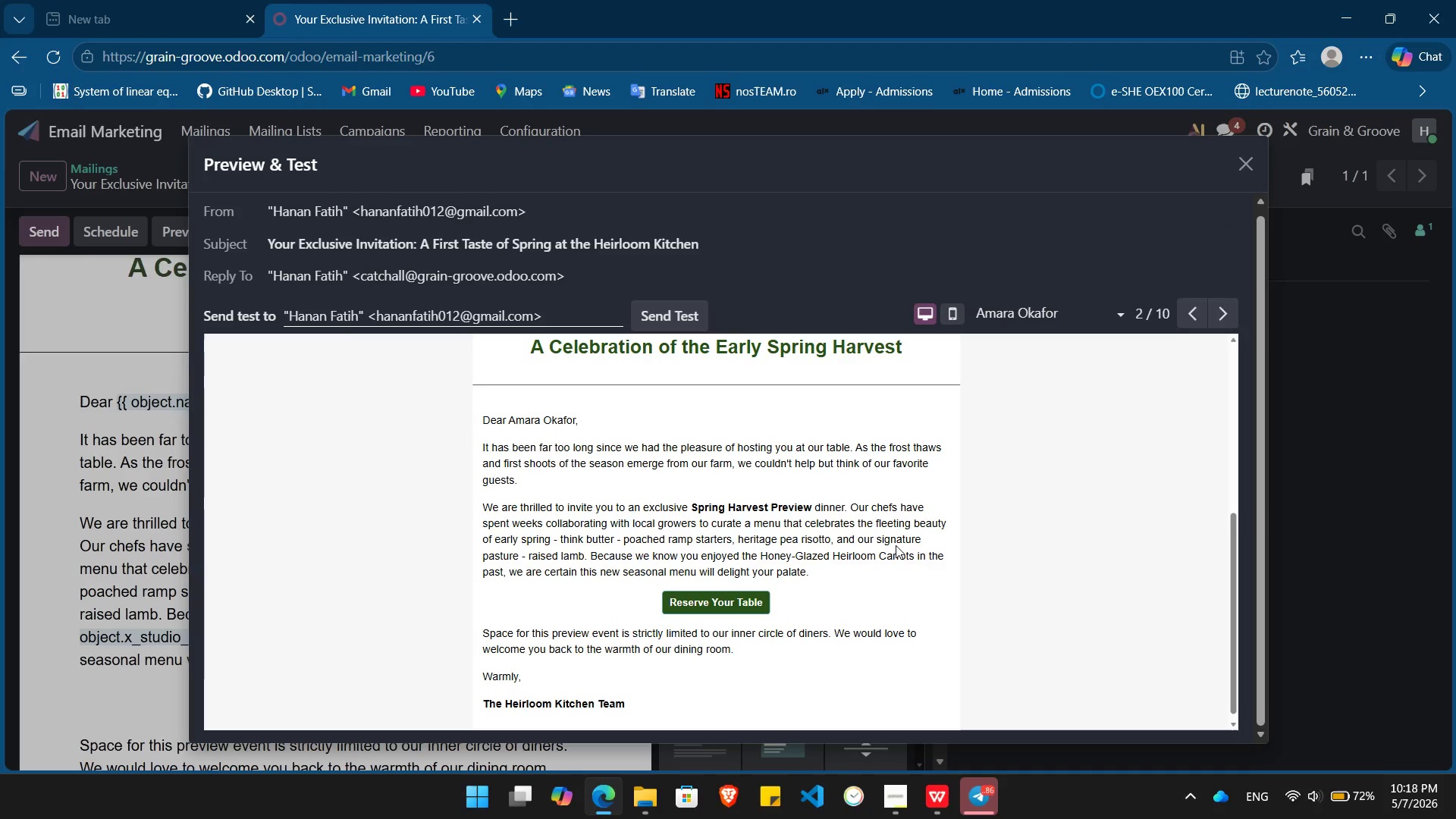 
wait(6.66)
 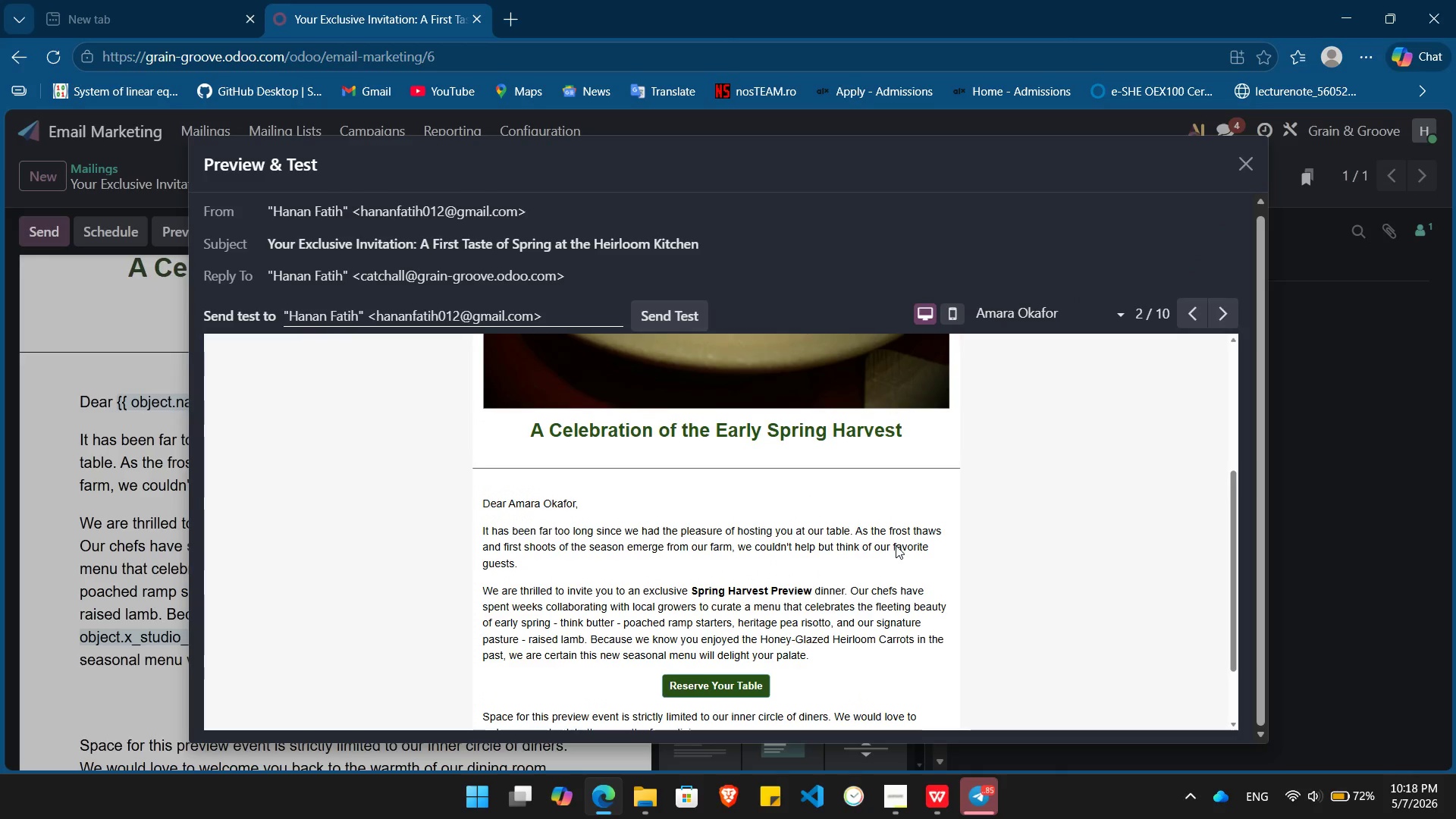 
key(PrintScreen)
 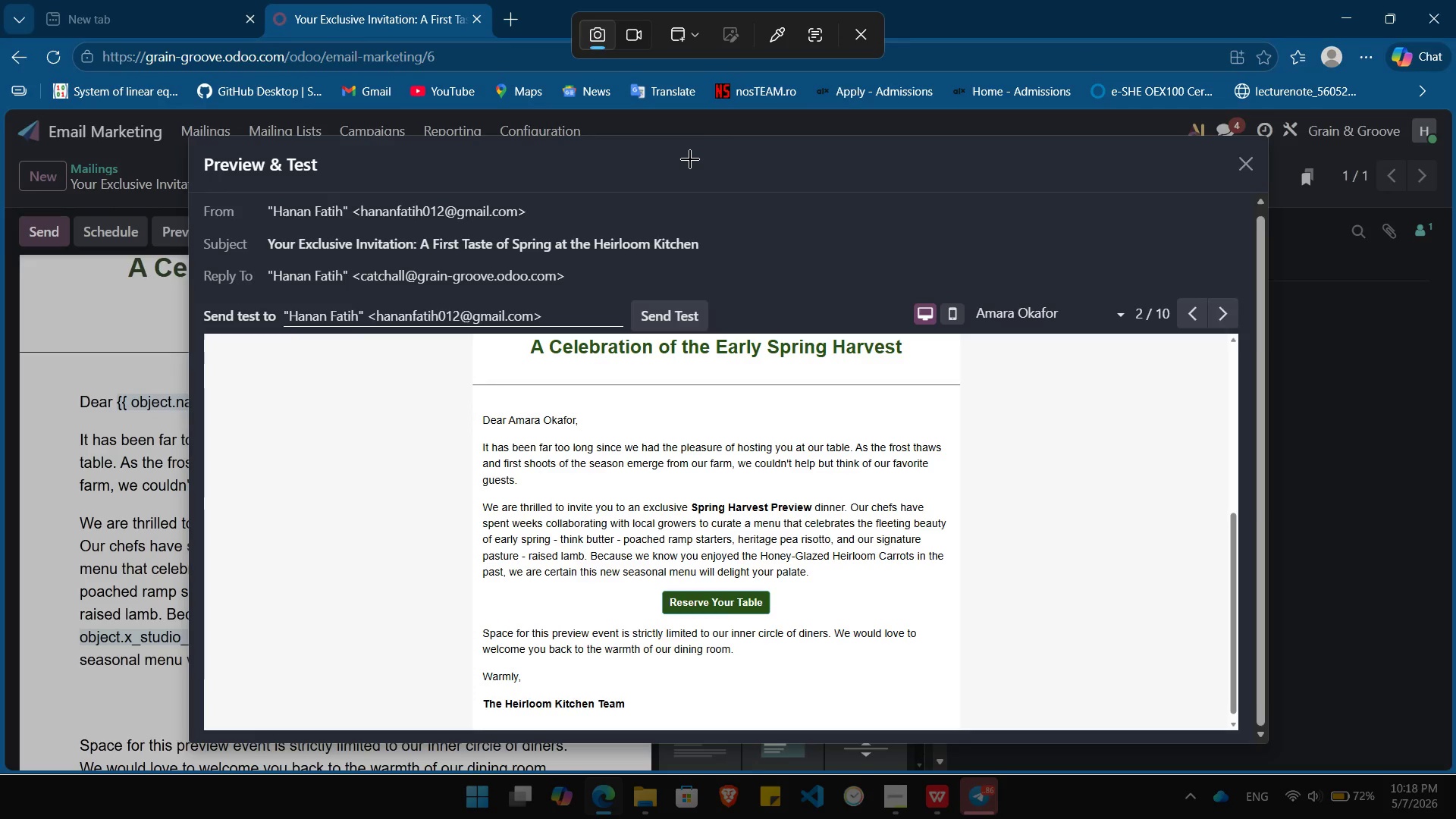 
left_click([676, 37])
 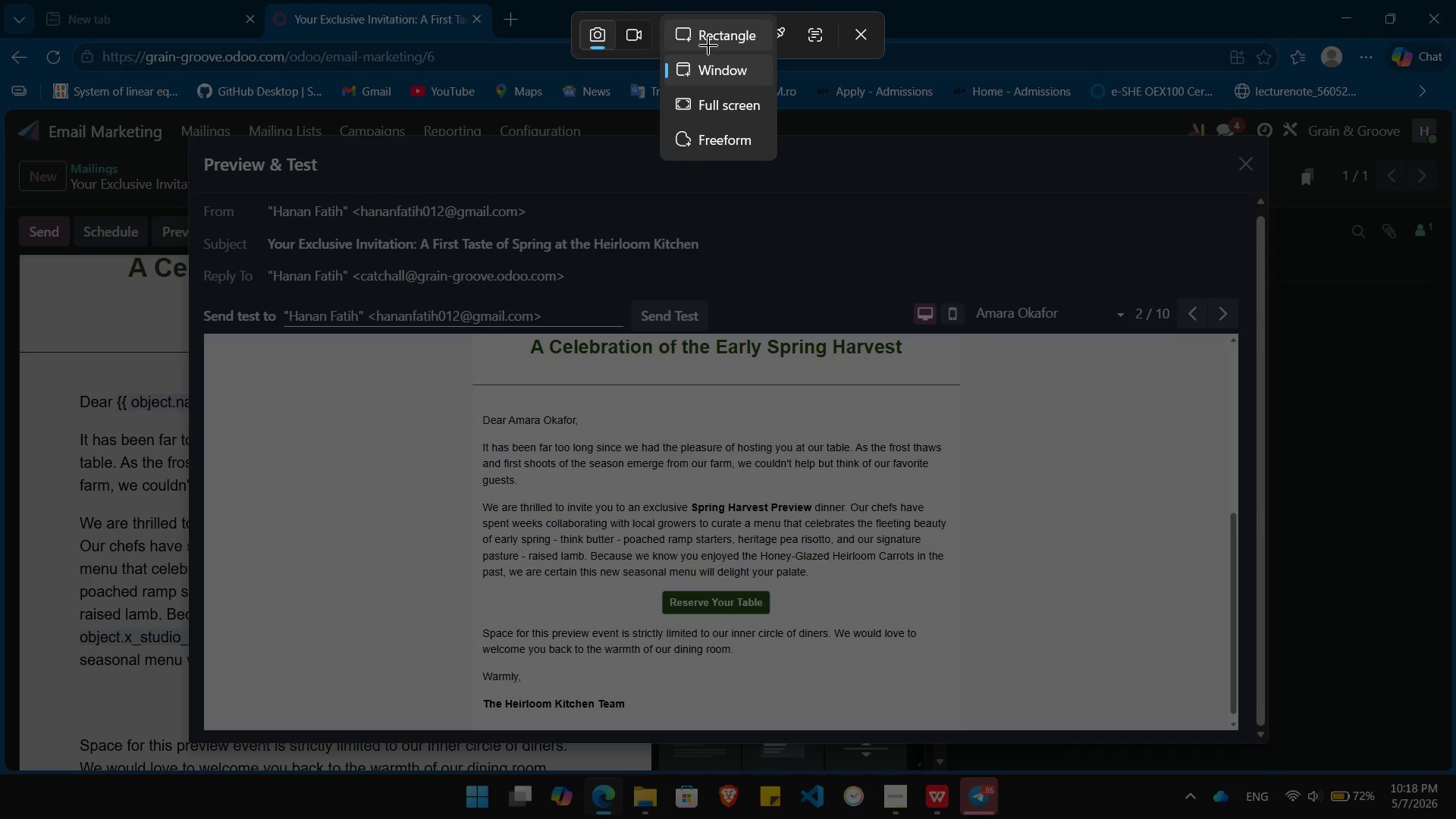 
left_click([708, 46])
 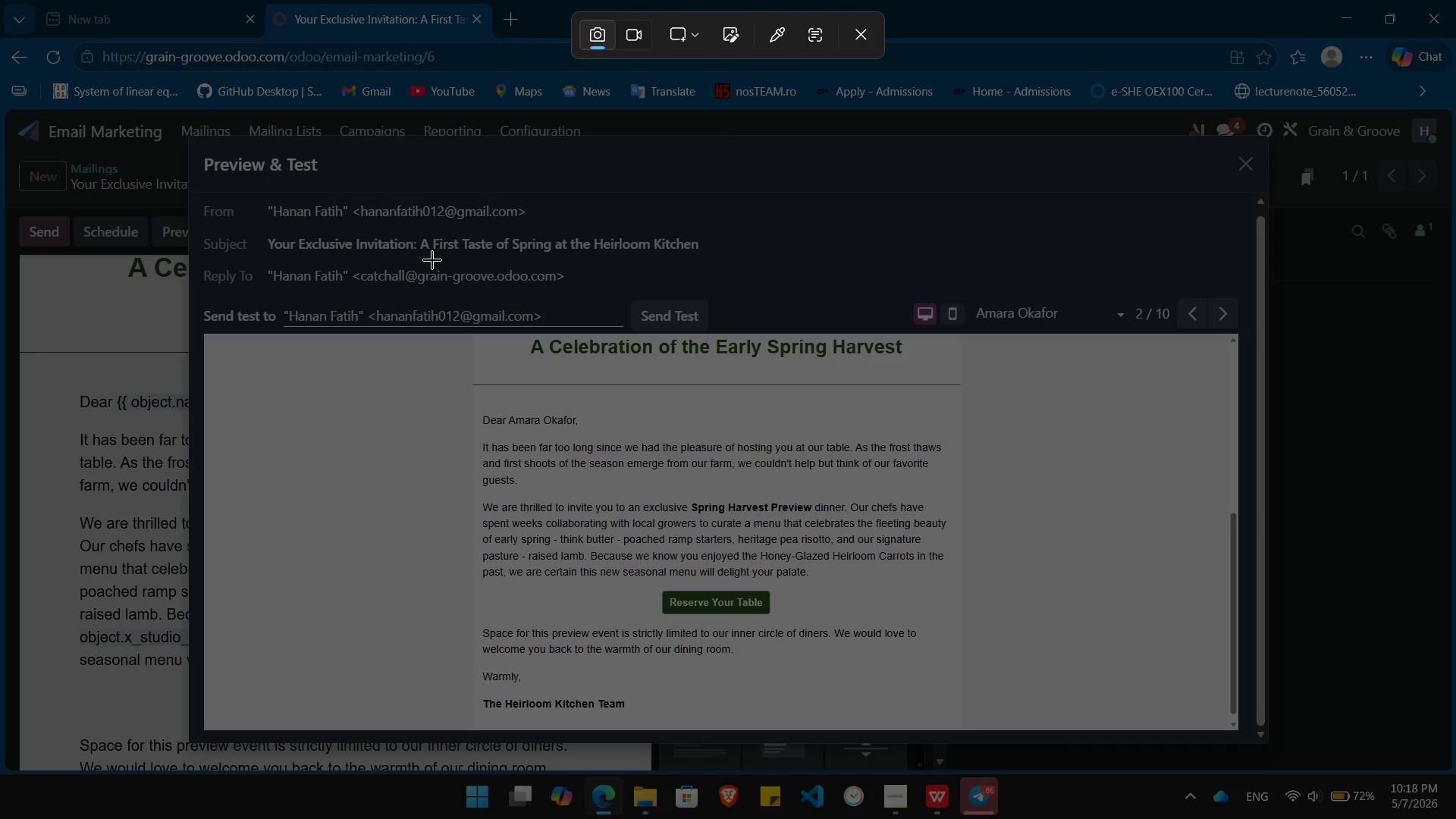 
wait(6.39)
 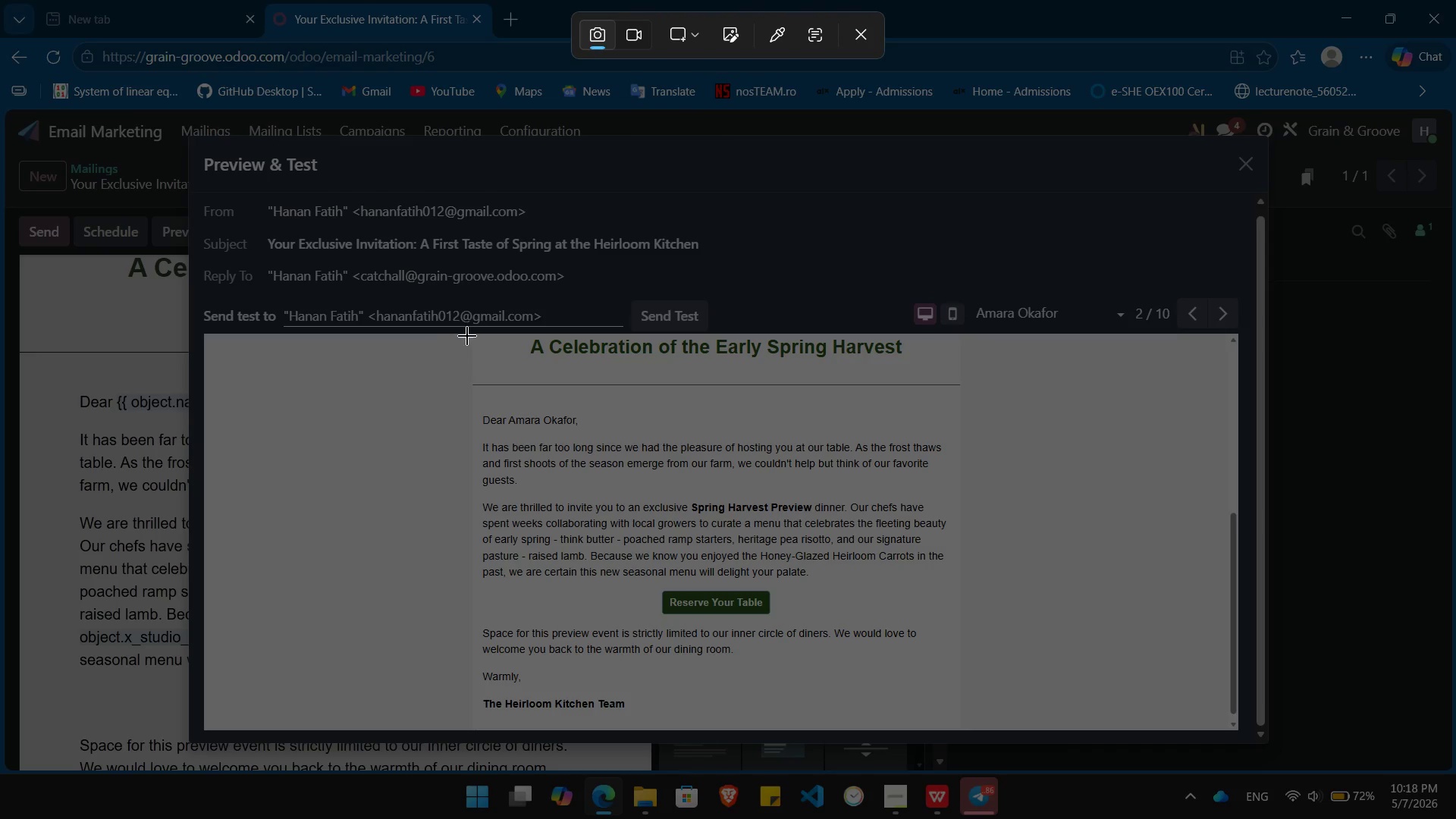 
left_click_drag(start_coordinate=[469, 334], to_coordinate=[982, 738])
 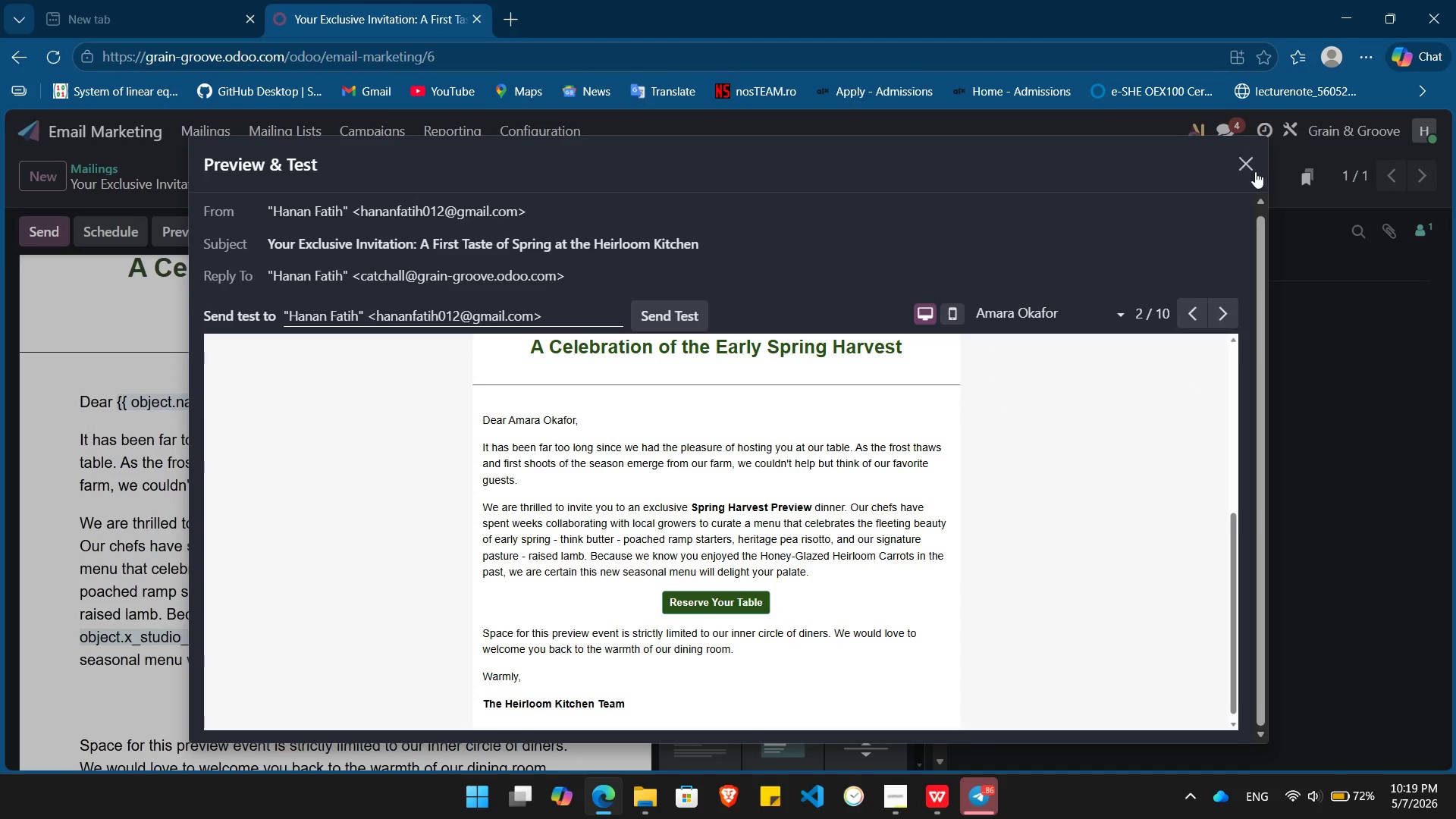 
left_click([1255, 172])